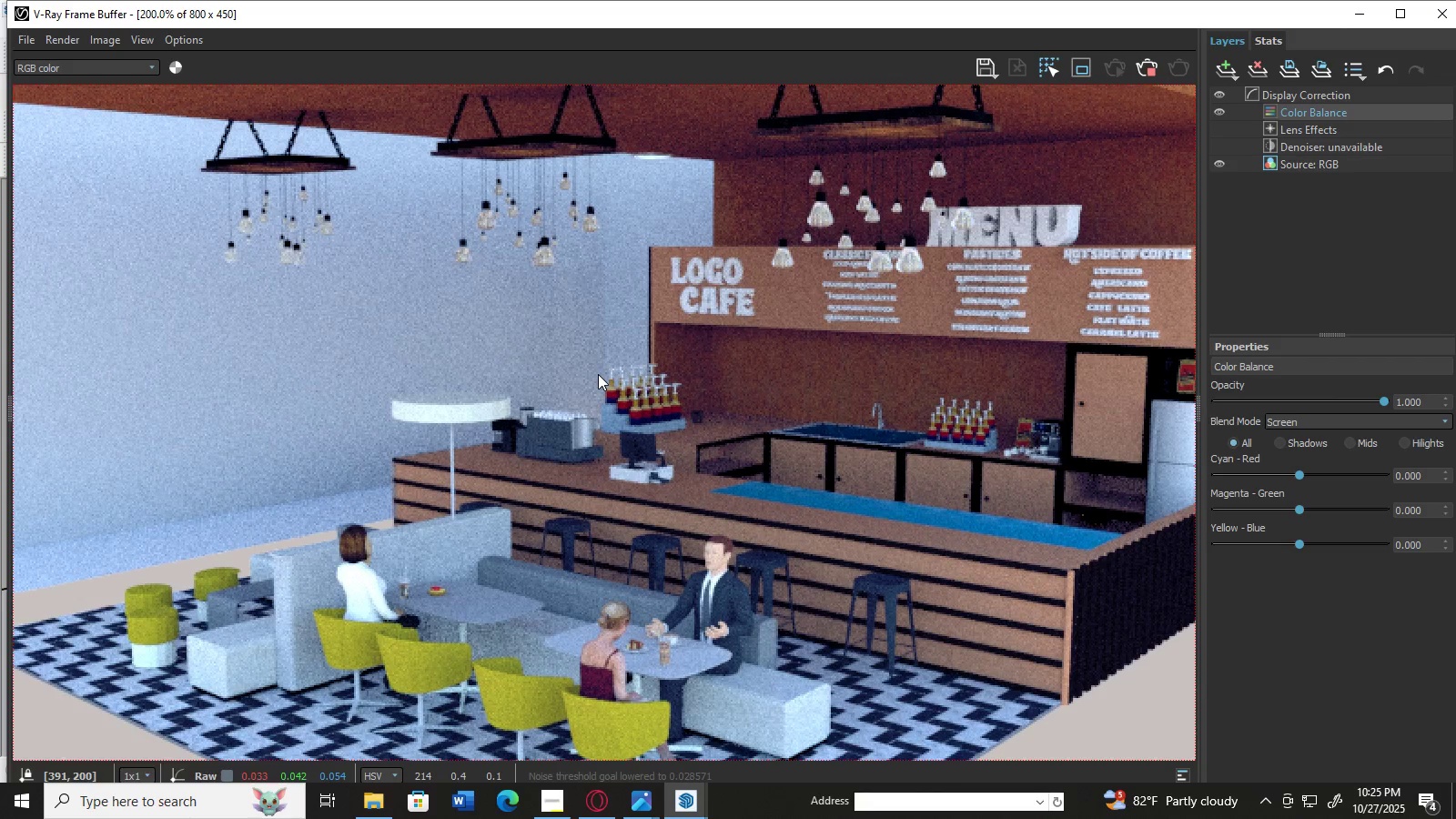 
wait(26.79)
 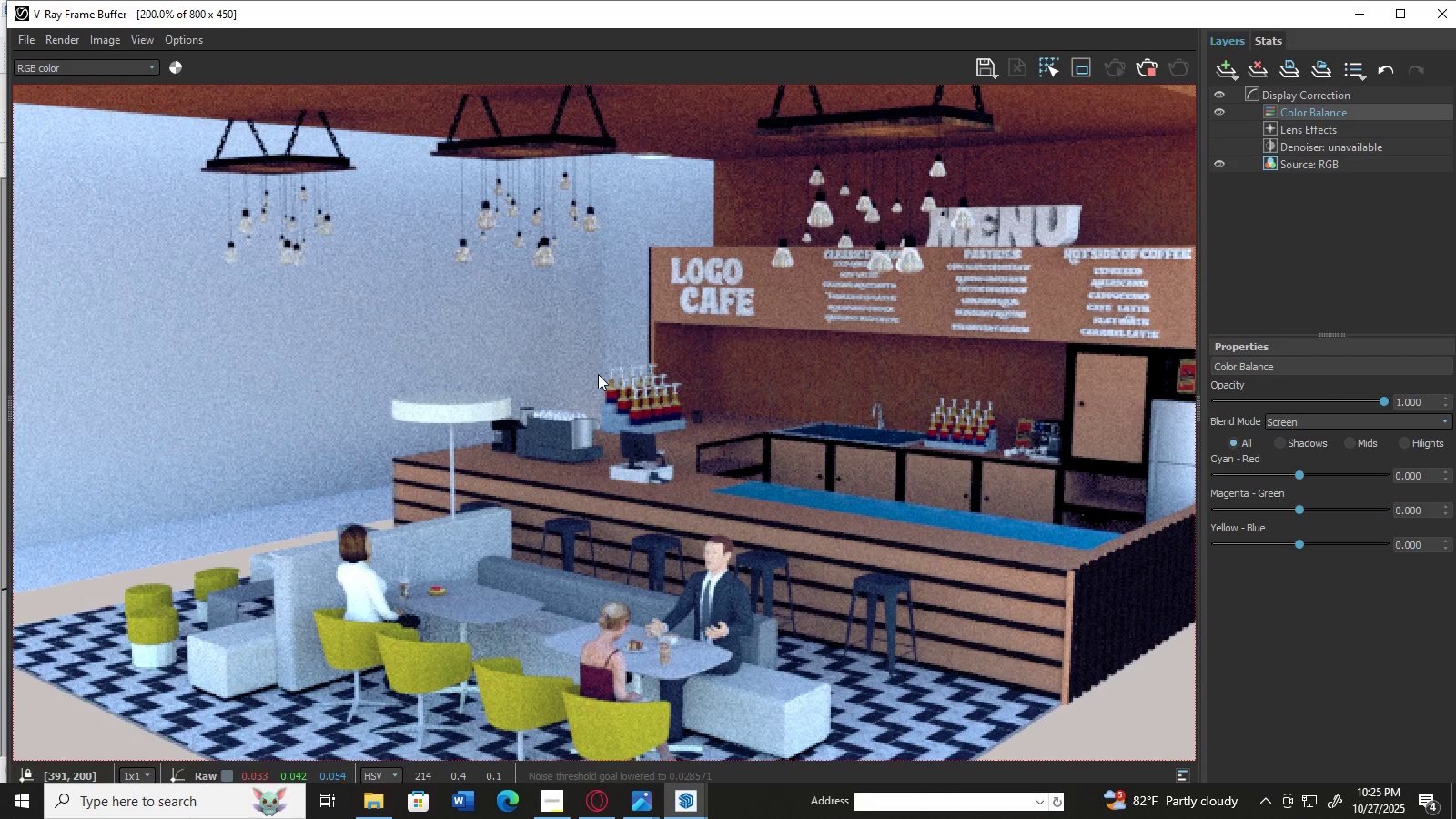 
scroll: coordinate [490, 372], scroll_direction: down, amount: 1.0
 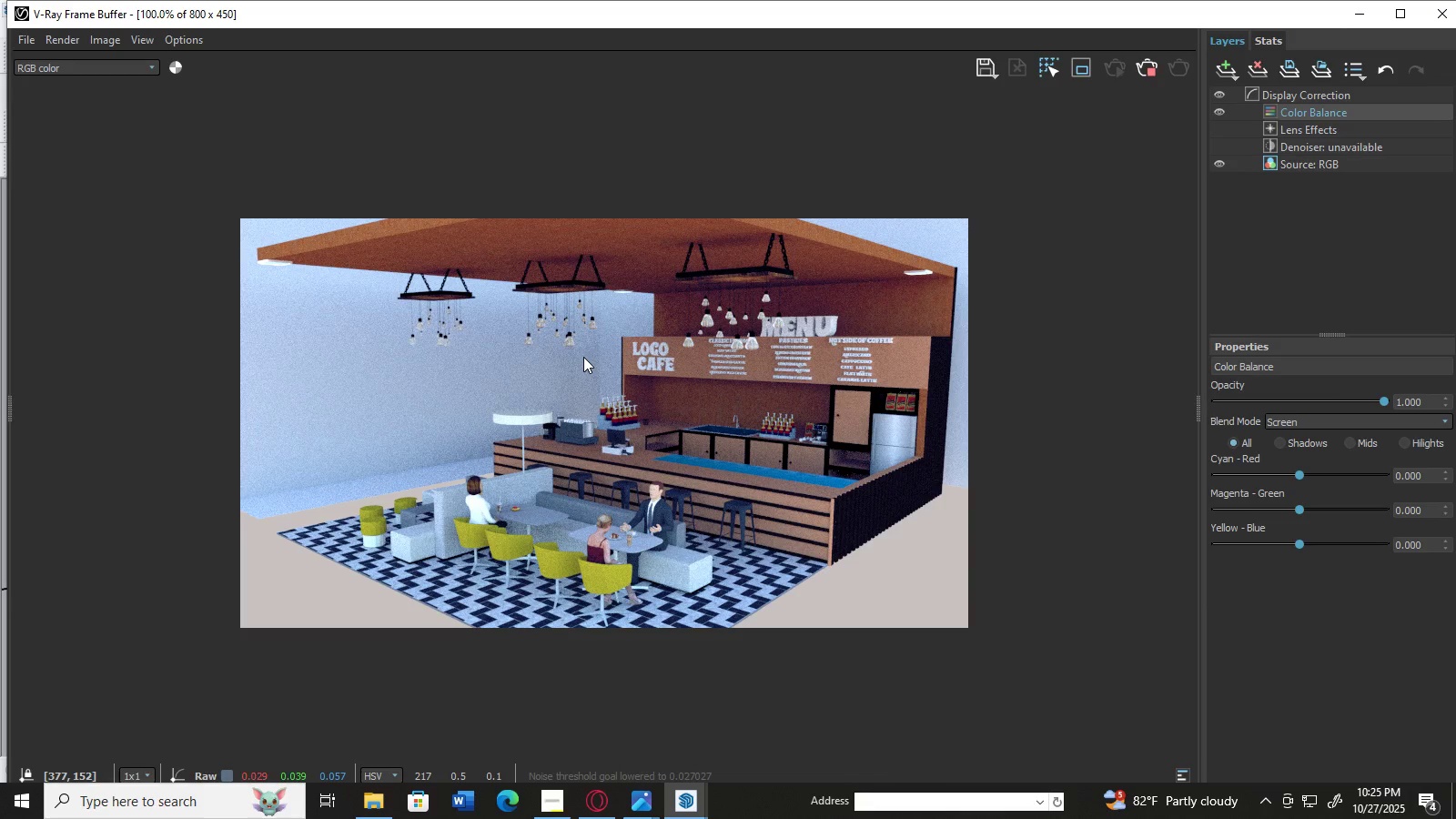 
double_click([583, 357])
 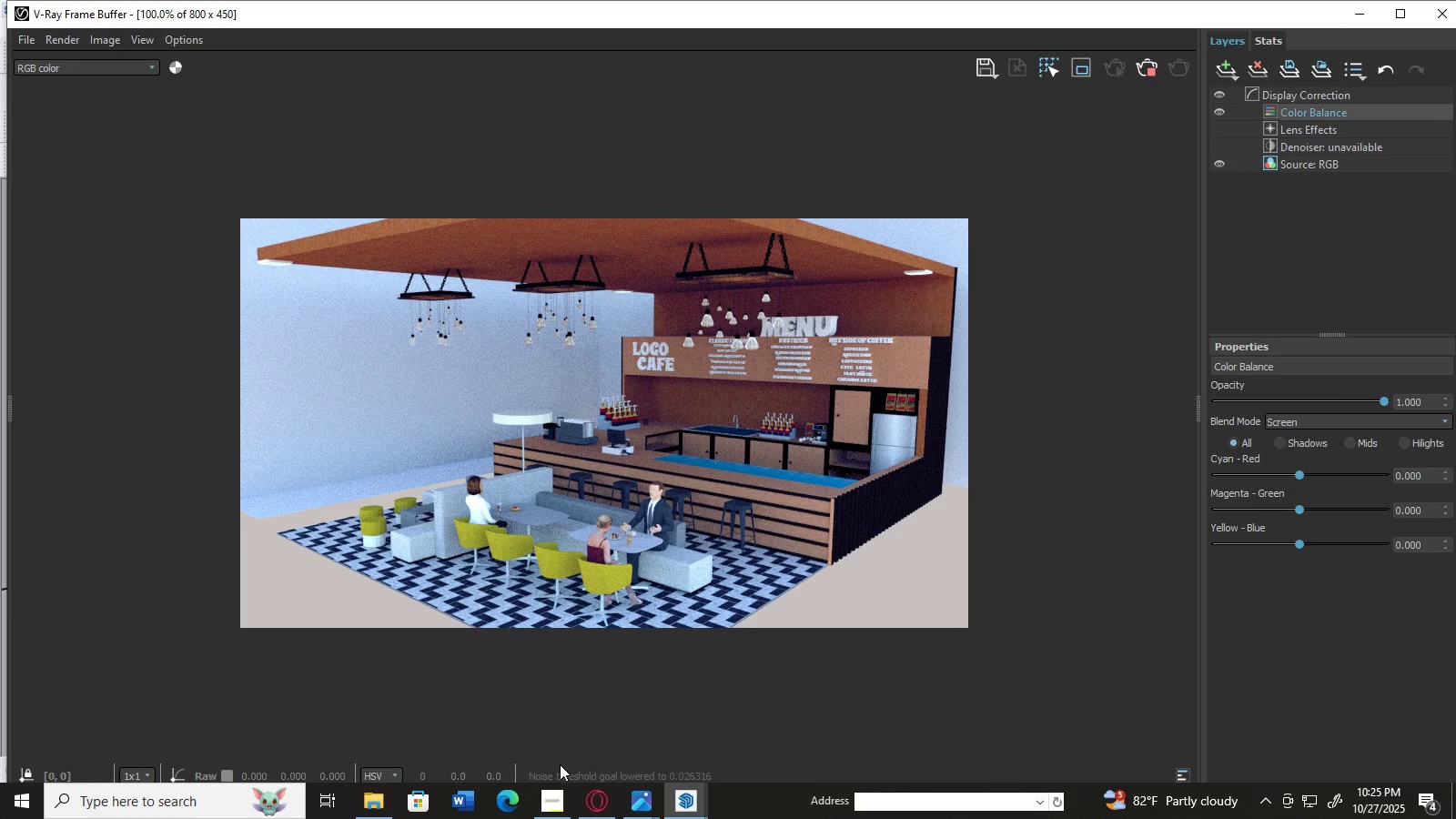 
mouse_move([992, 78])
 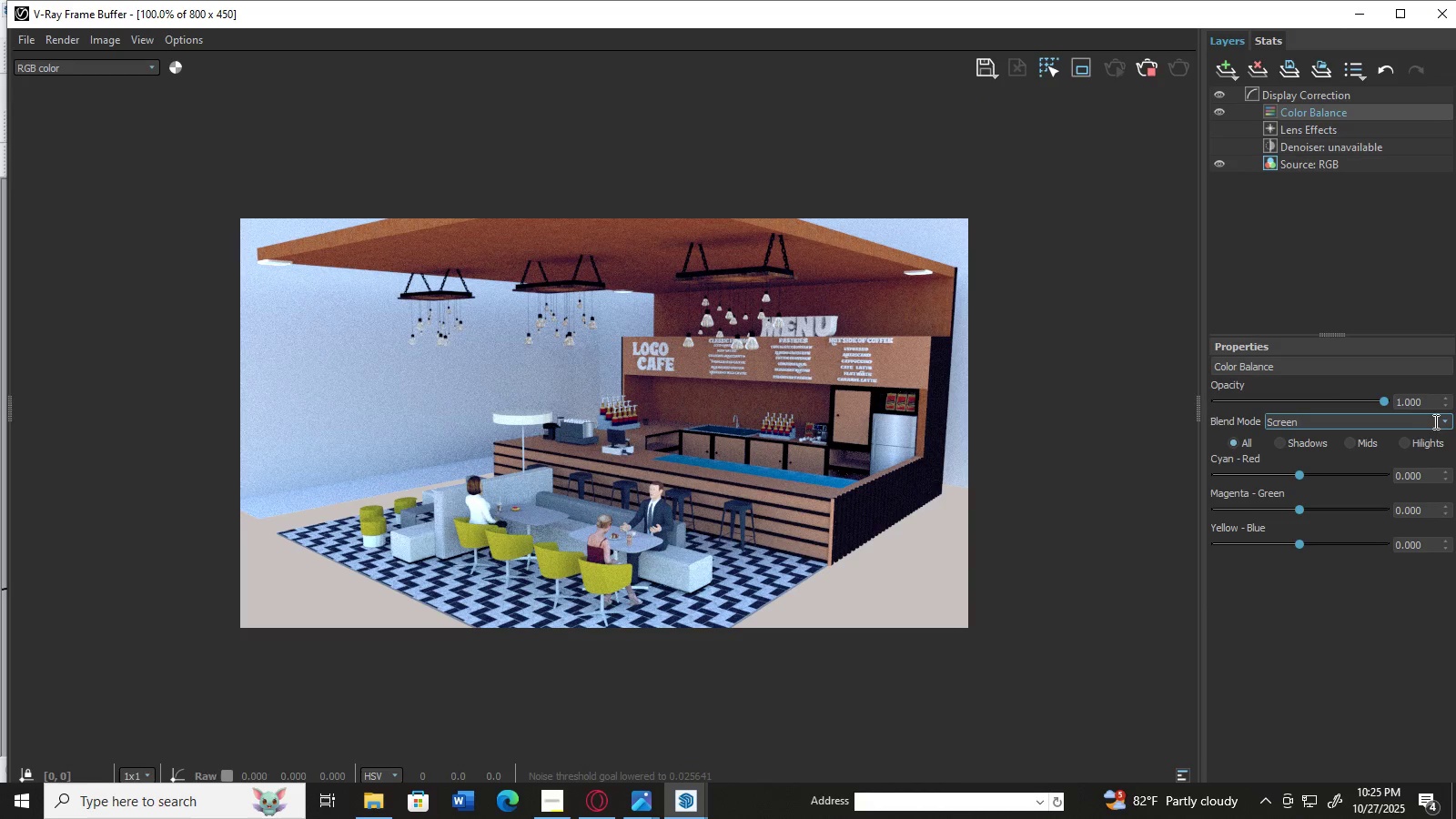 
left_click([1444, 421])
 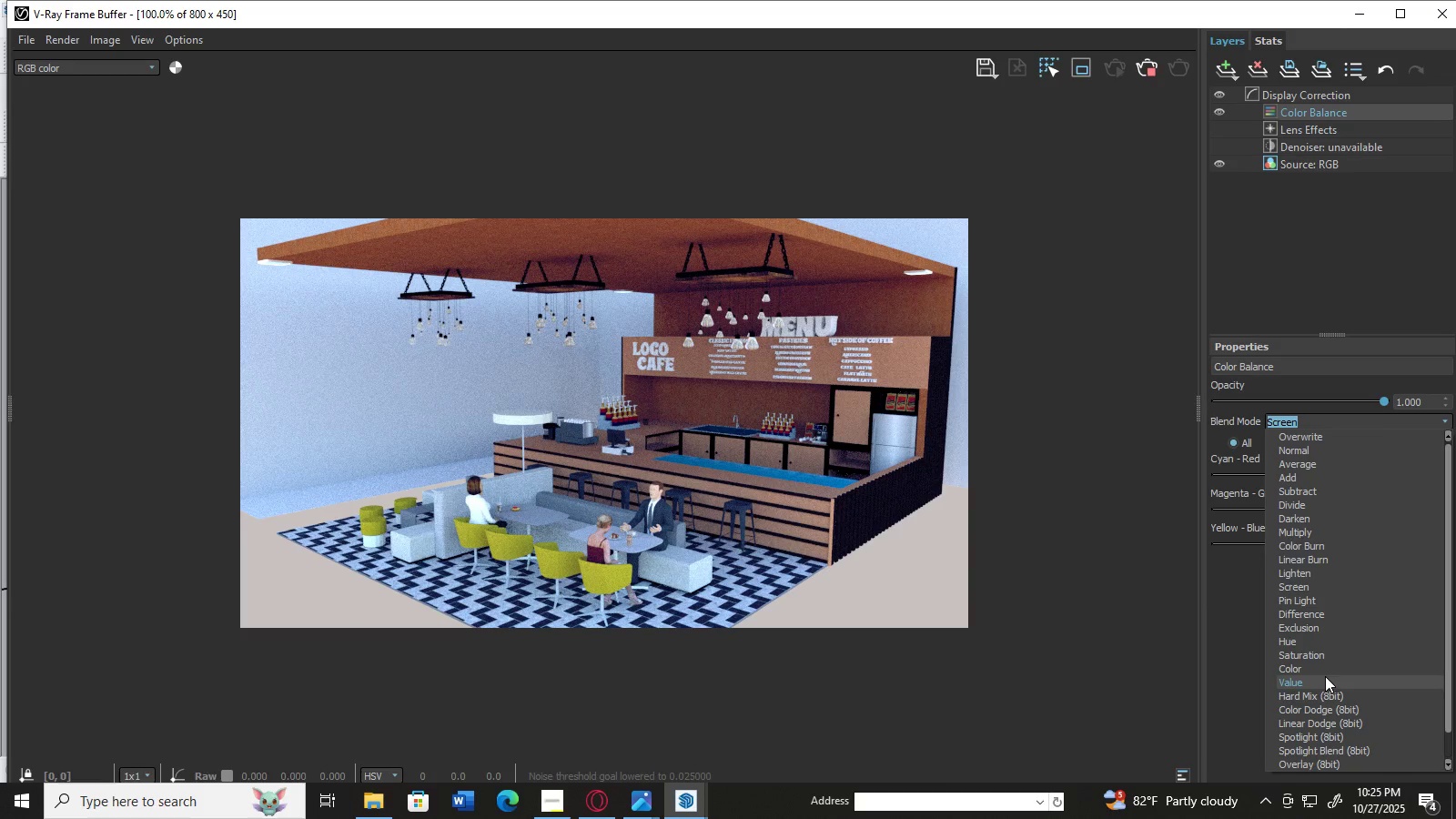 
left_click([1325, 672])
 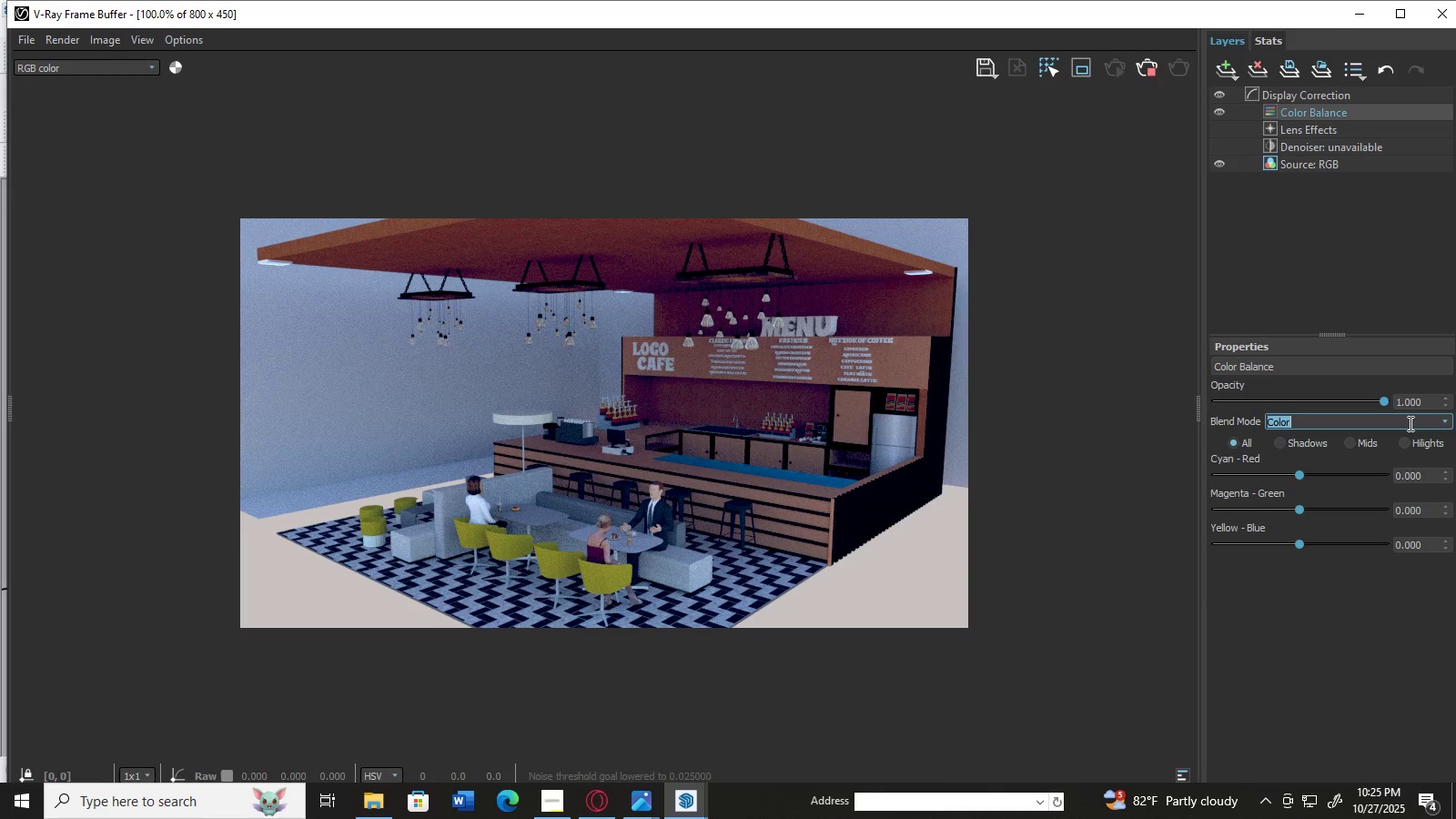 
left_click([1445, 418])
 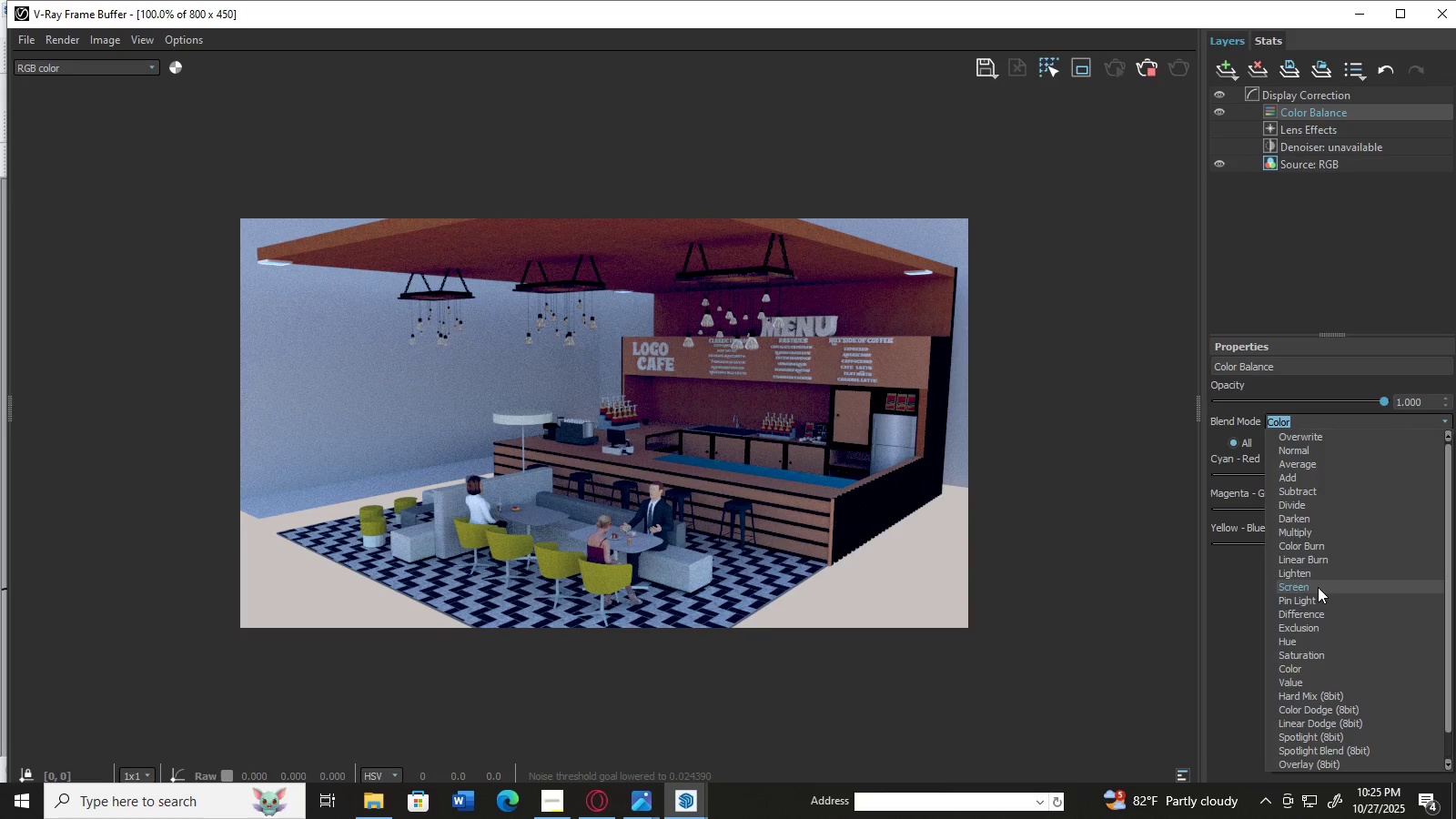 
left_click([1319, 576])
 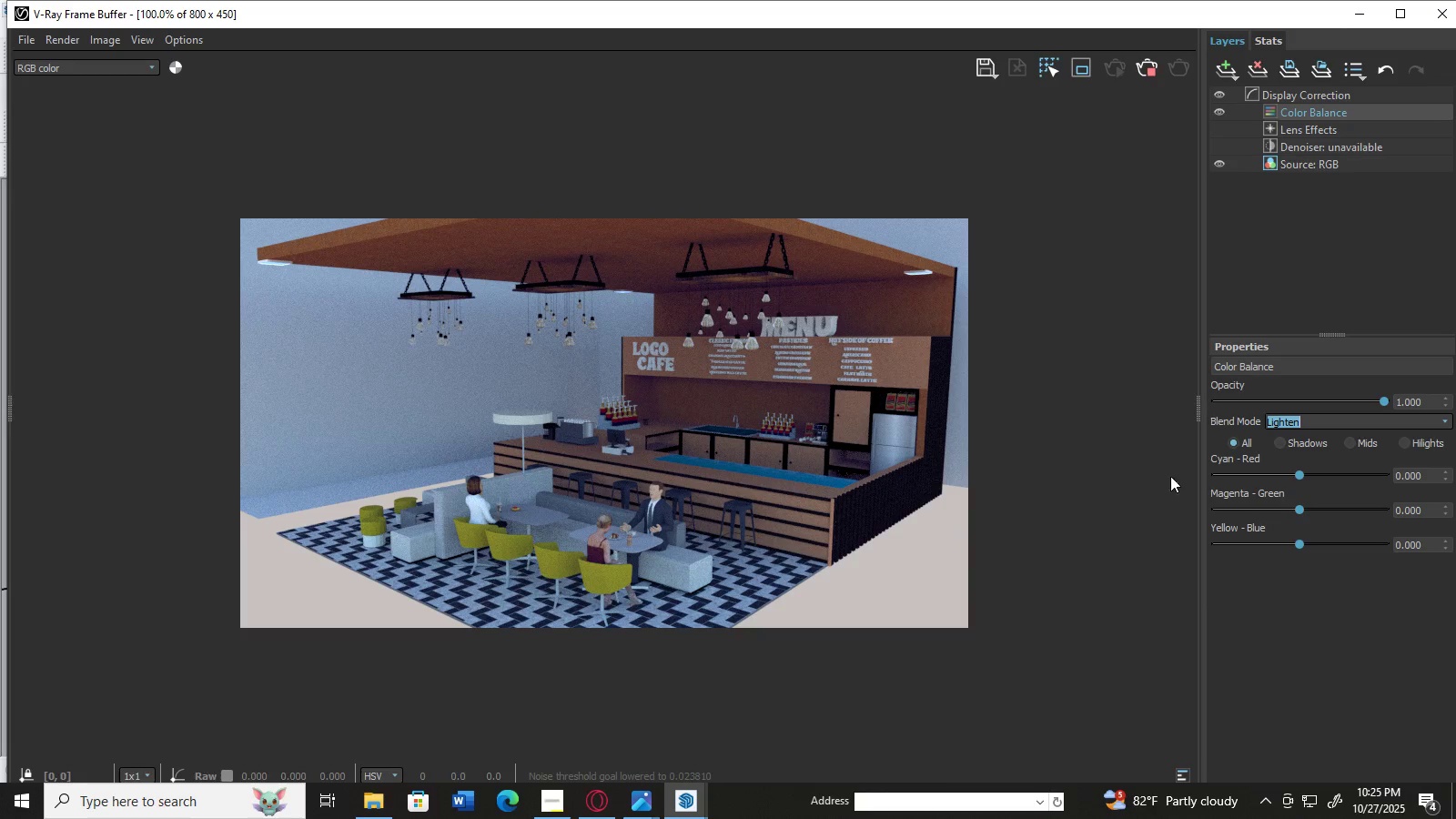 
left_click([619, 371])
 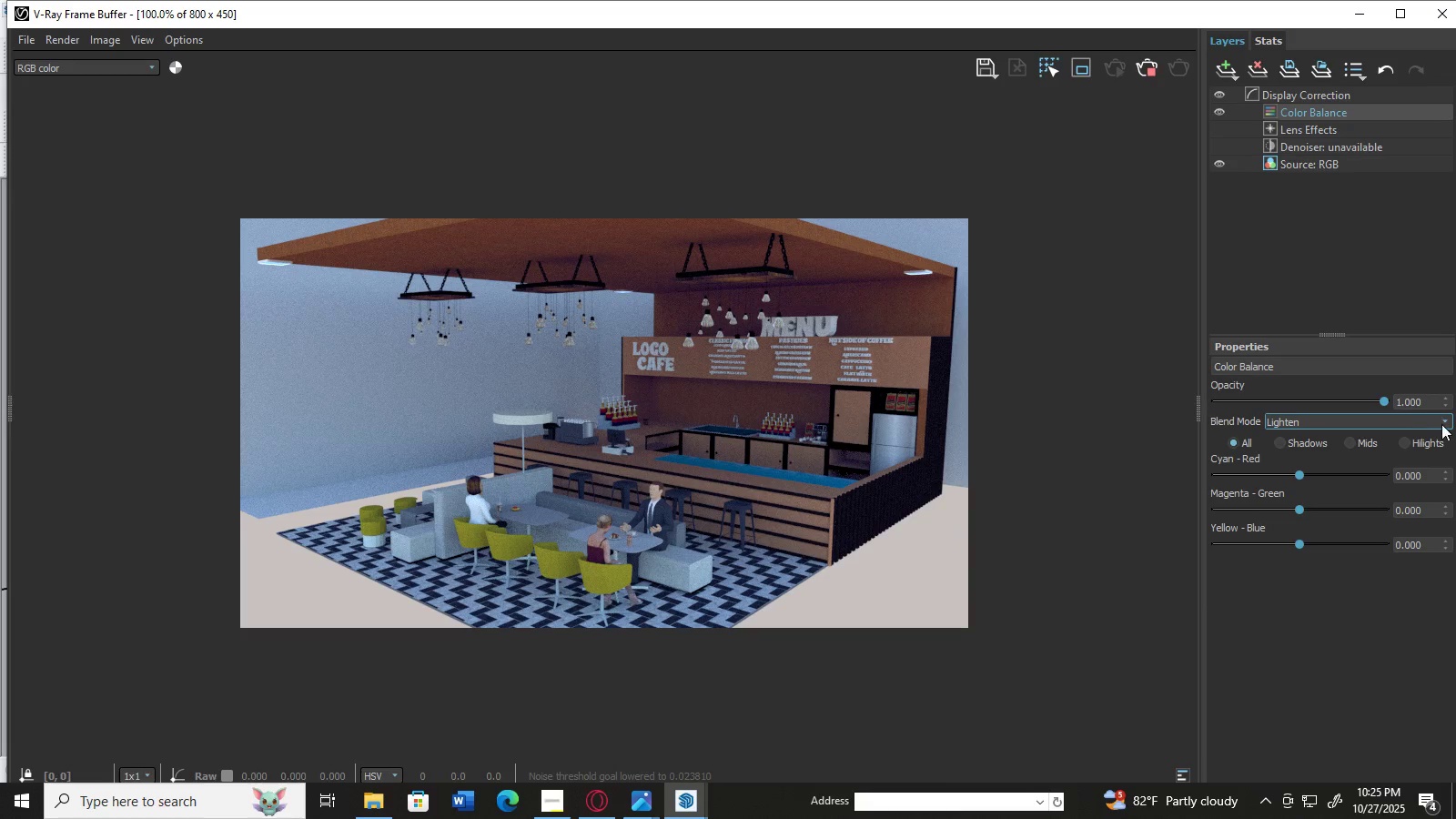 
left_click([1444, 424])
 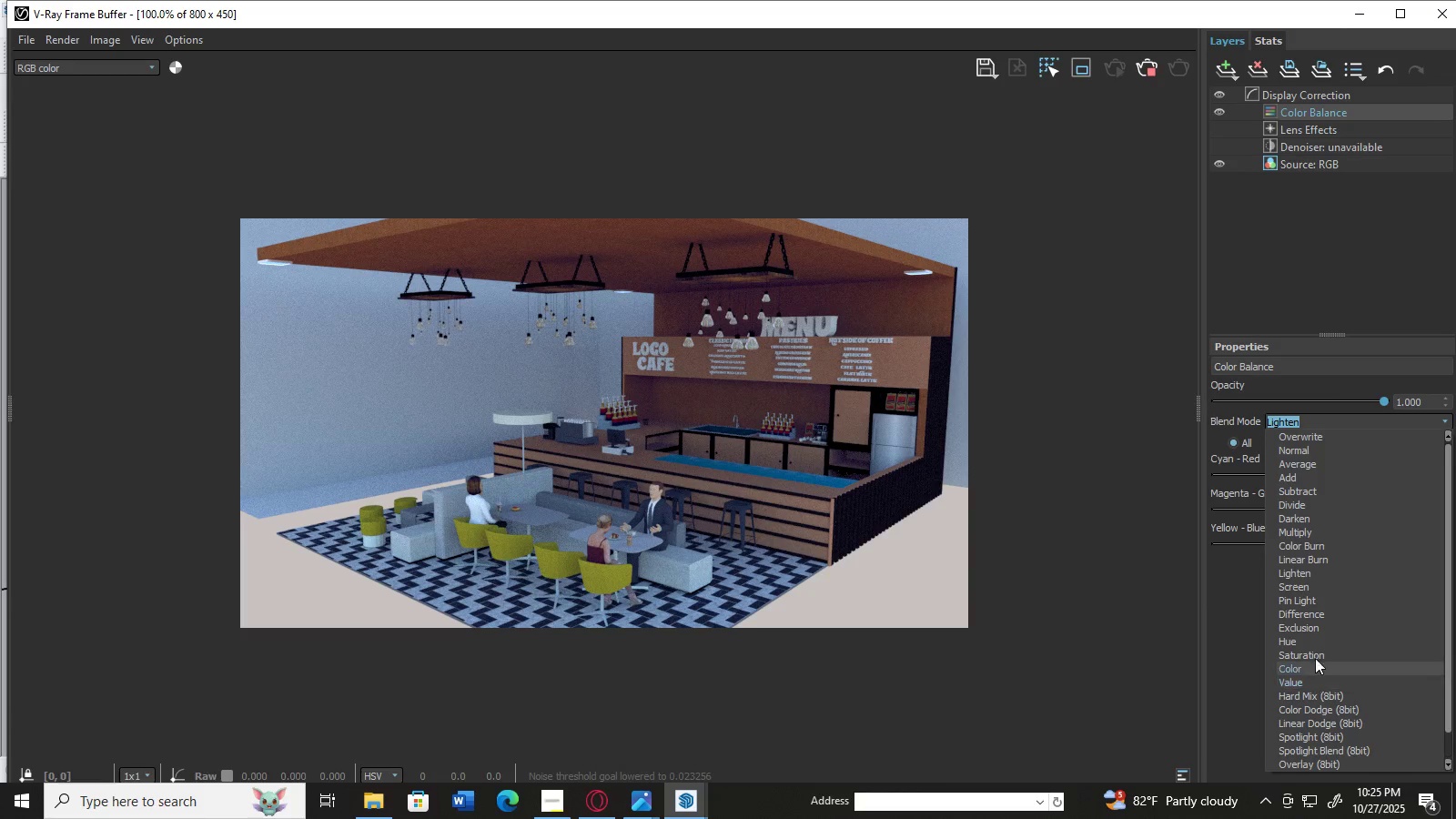 
left_click([1310, 589])
 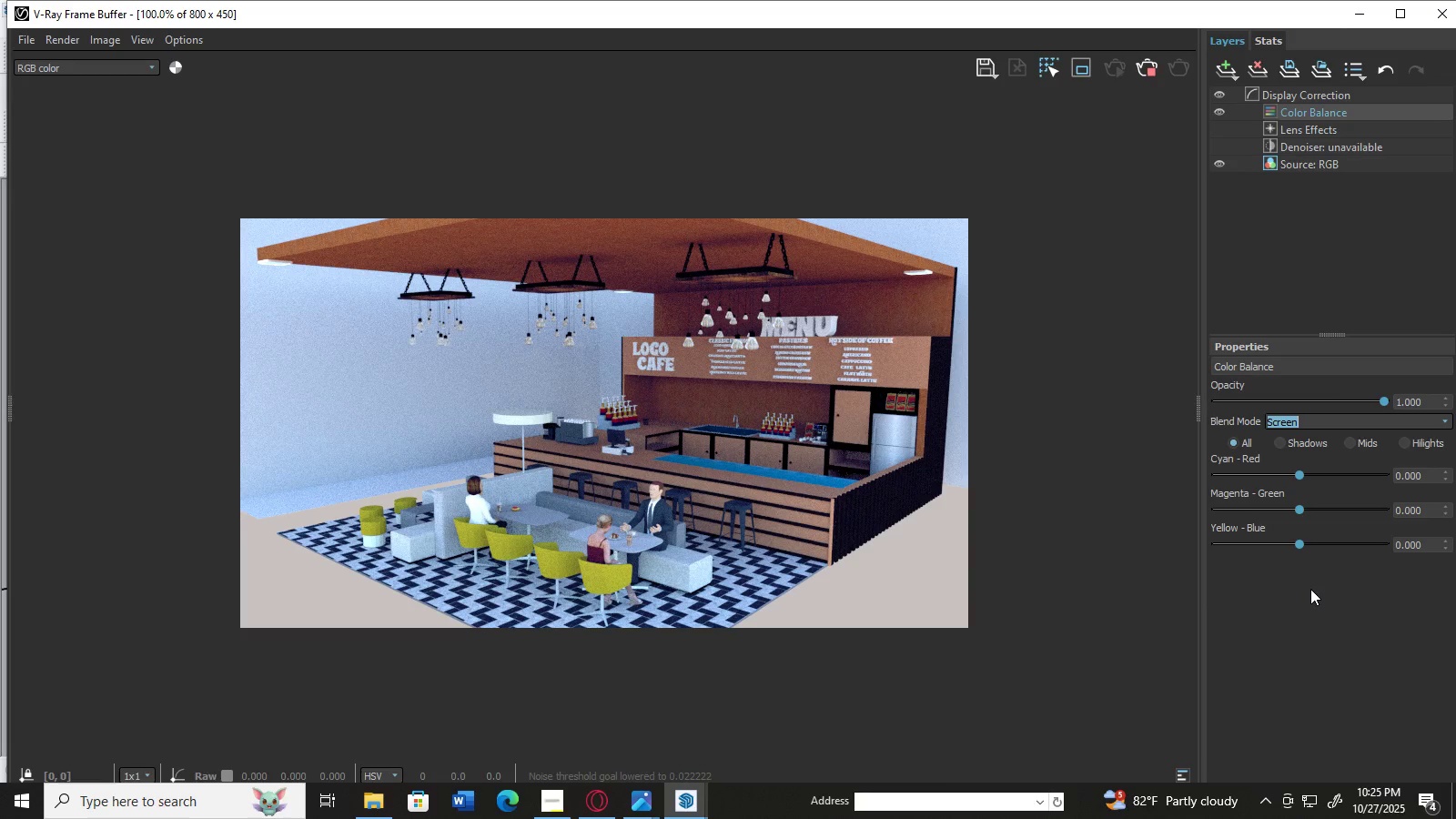 
wait(9.17)
 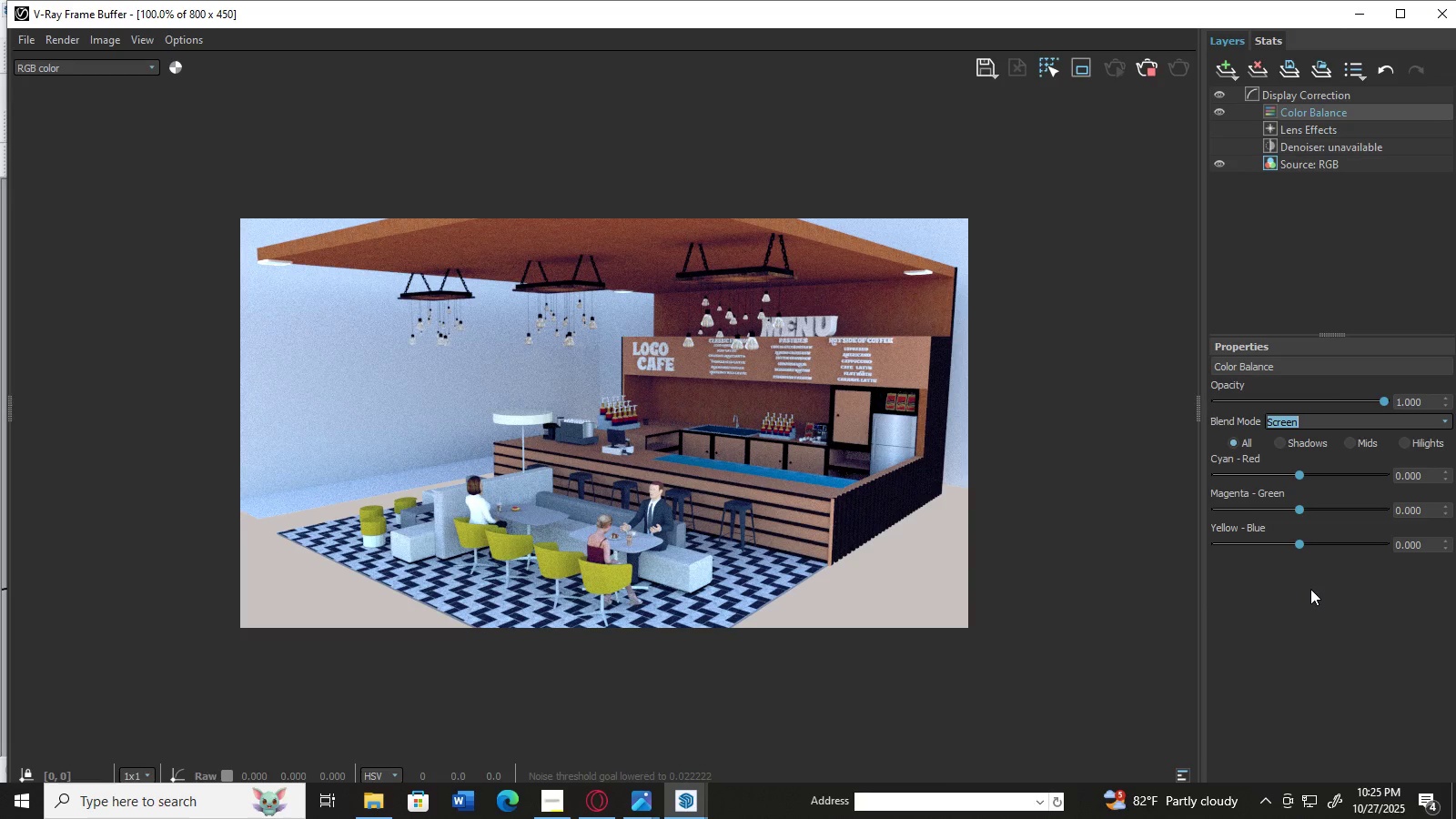 
double_click([818, 480])
 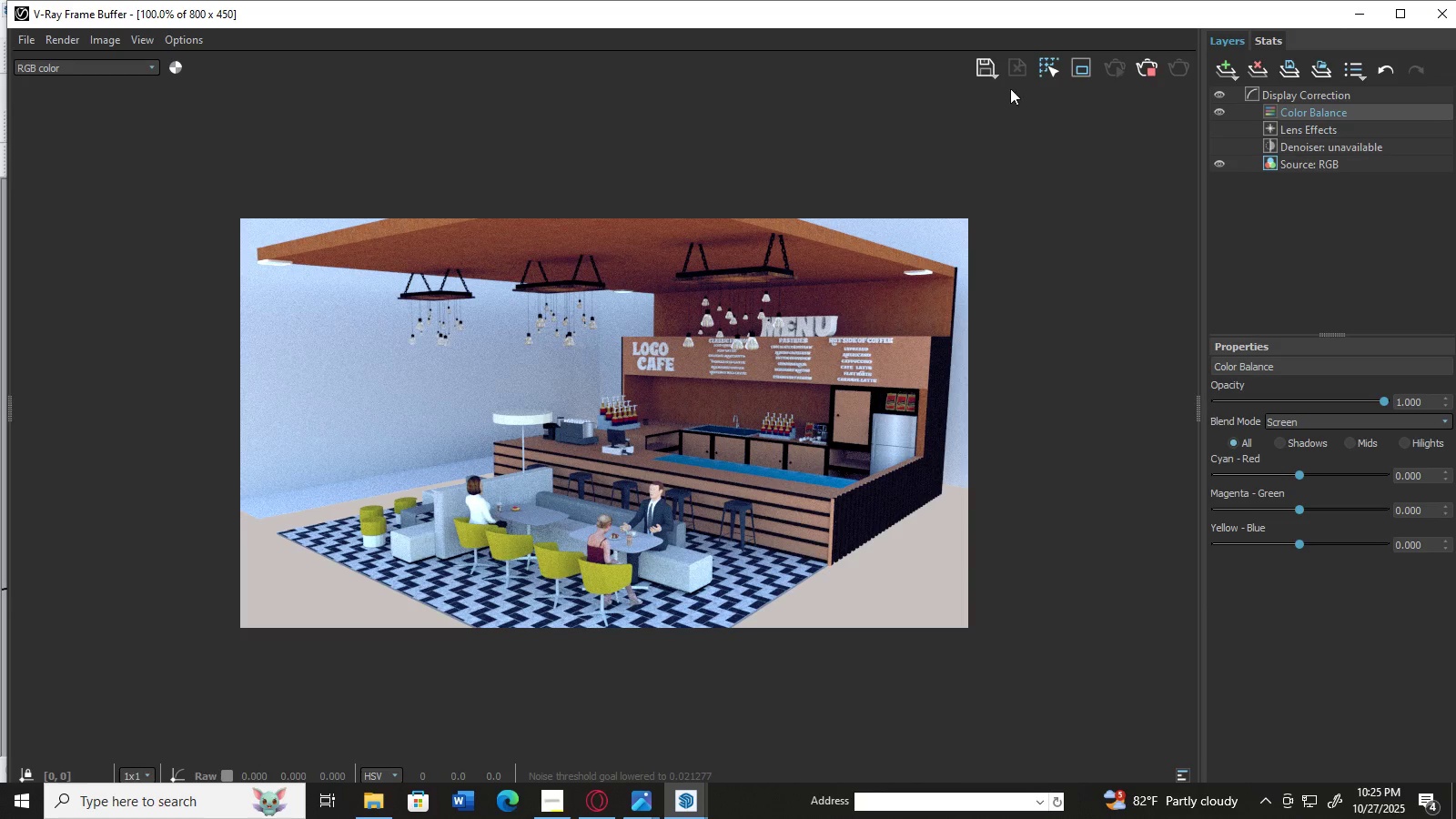 
left_click([977, 70])
 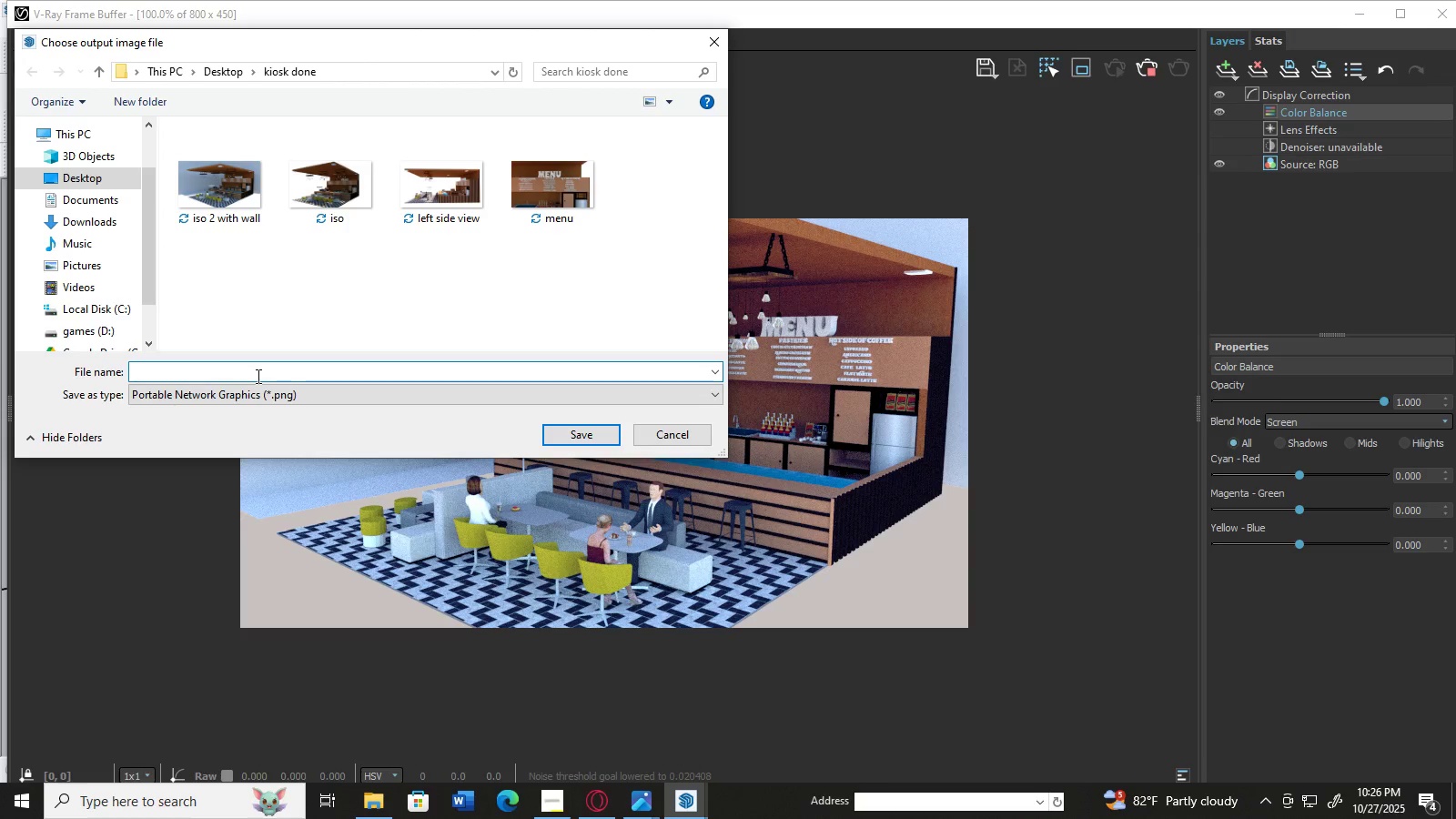 
wait(7.88)
 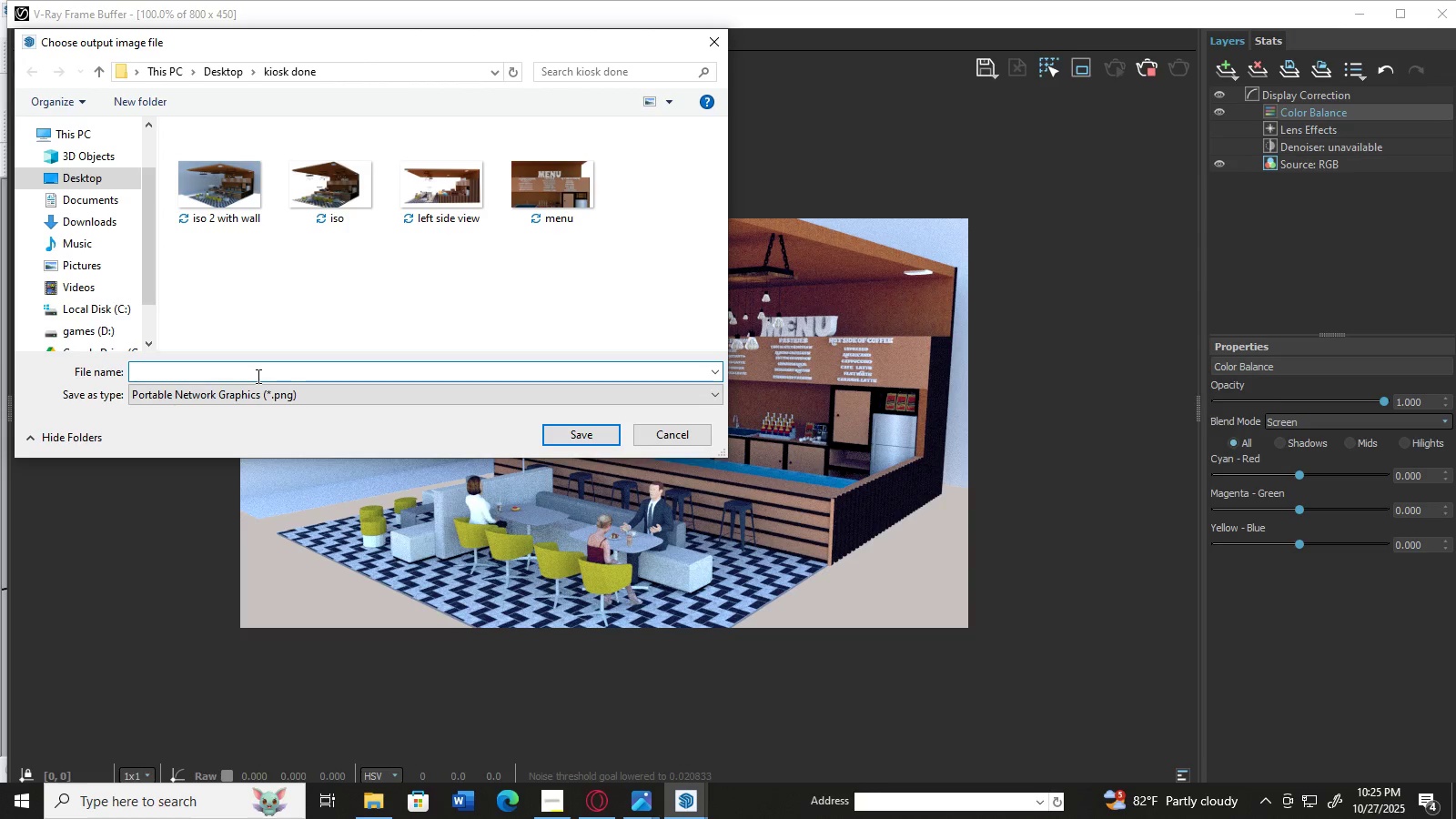 
type(iso 3 )
 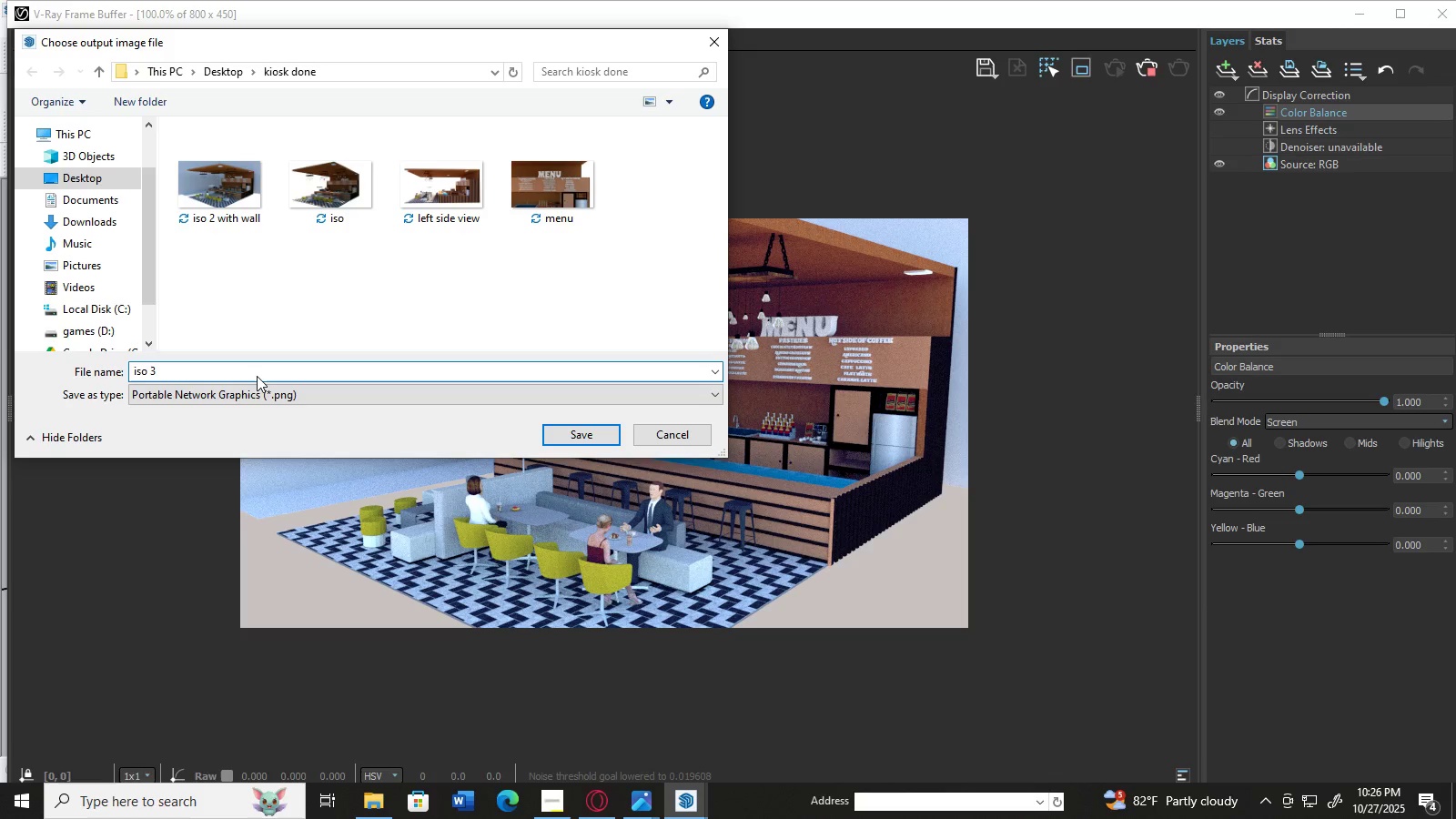 